 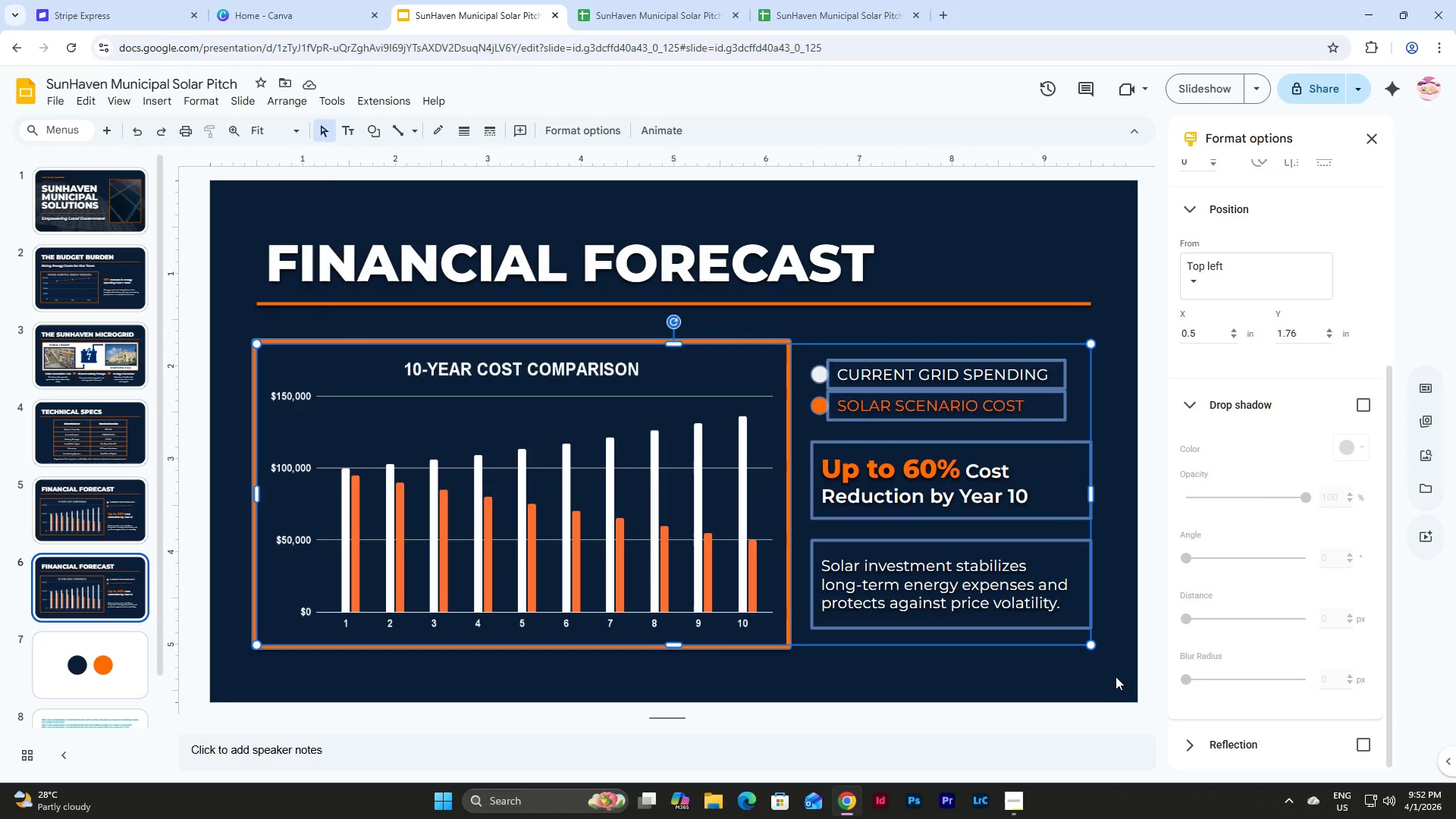 
key(Backspace)
 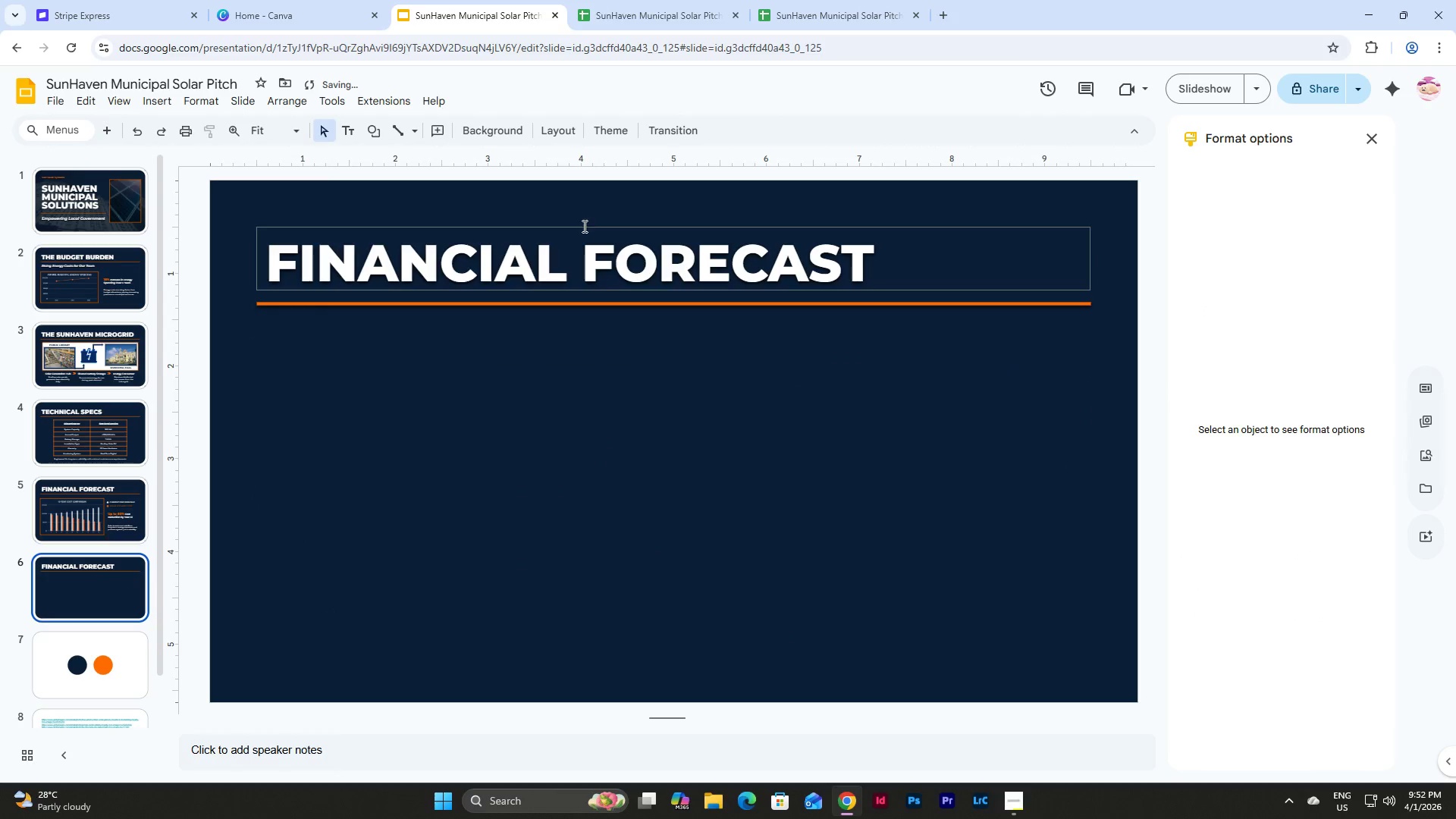 
left_click([808, 231])
 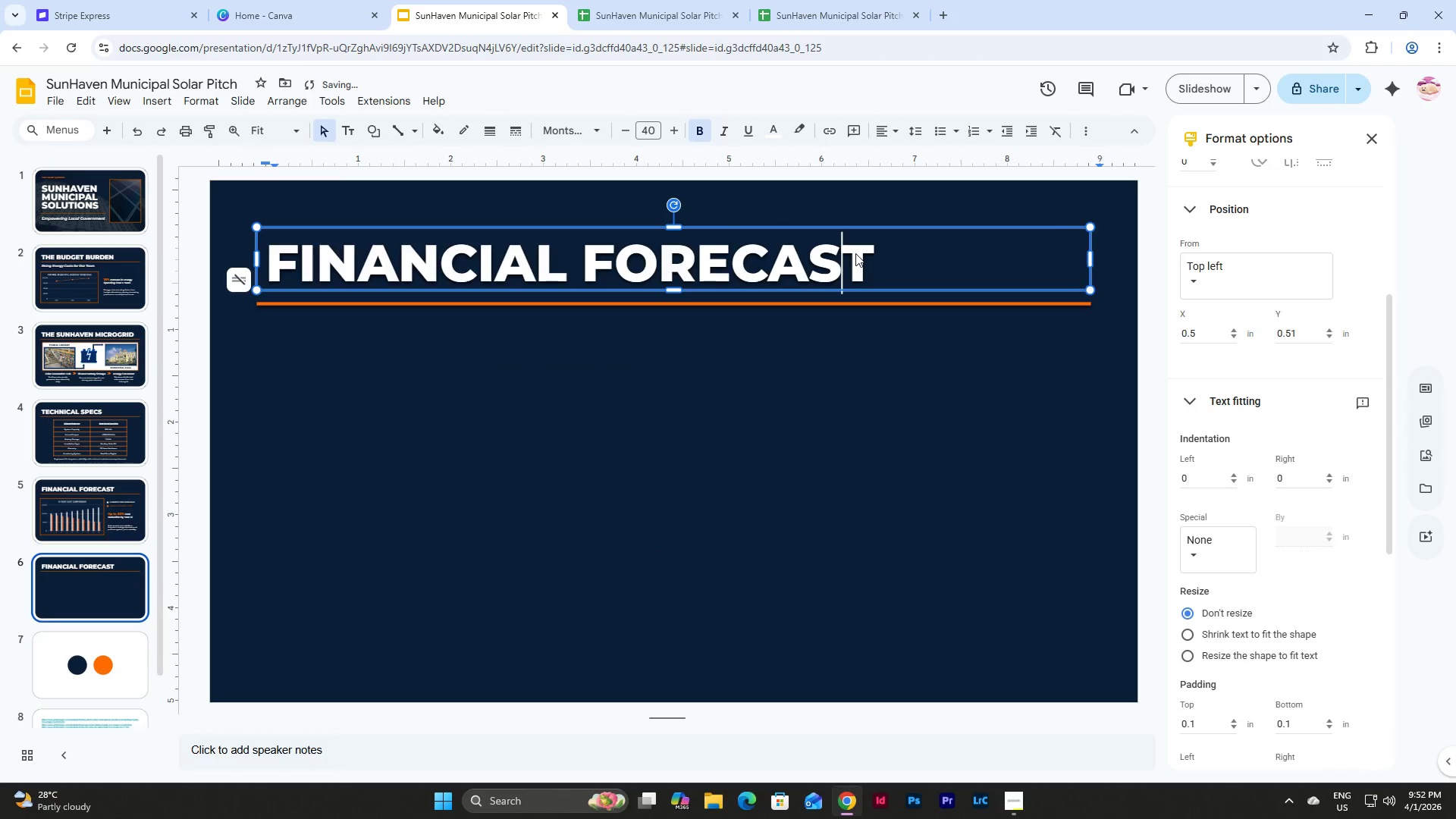 
double_click([871, 259])
 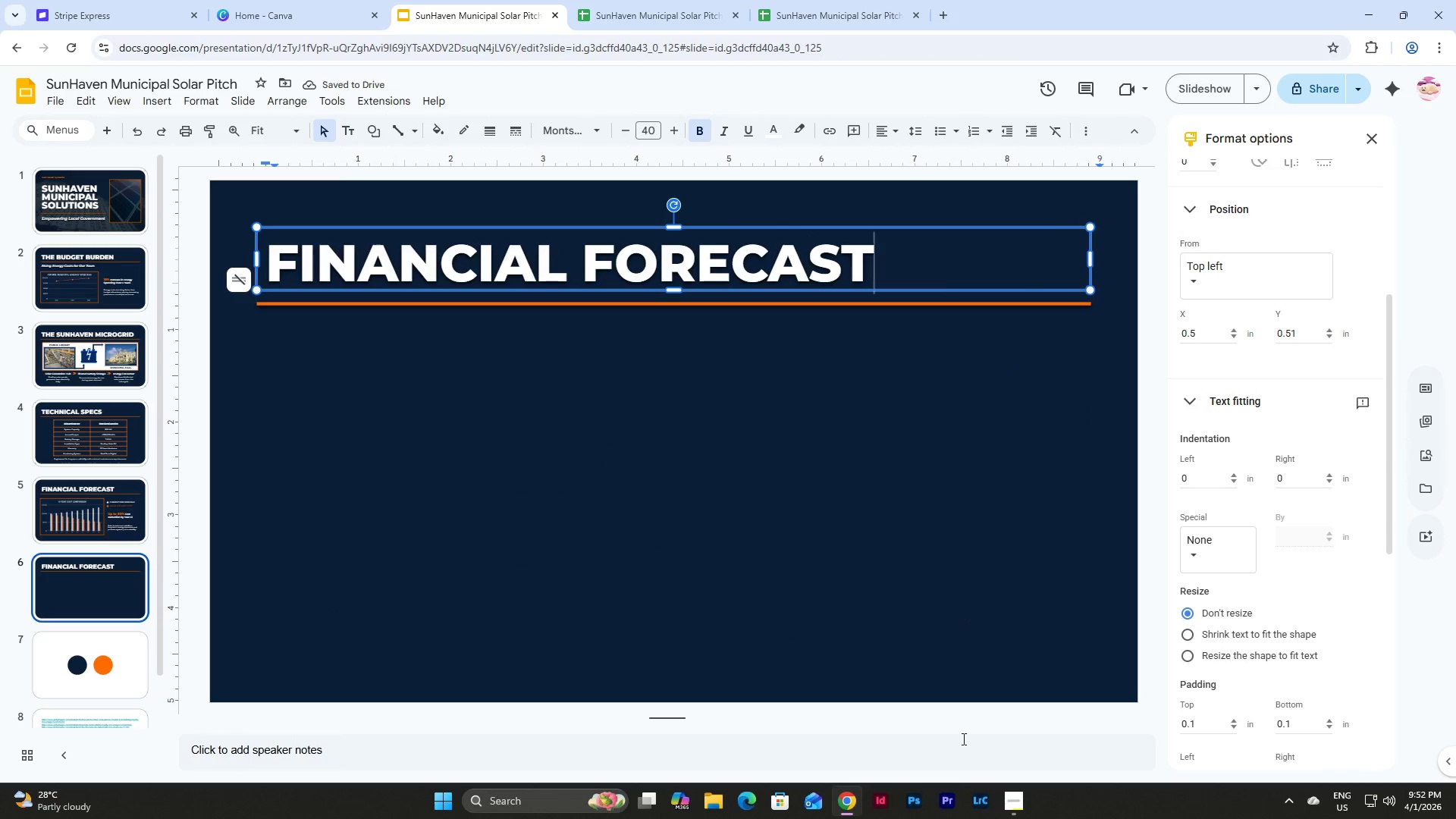 
left_click([1015, 785])